 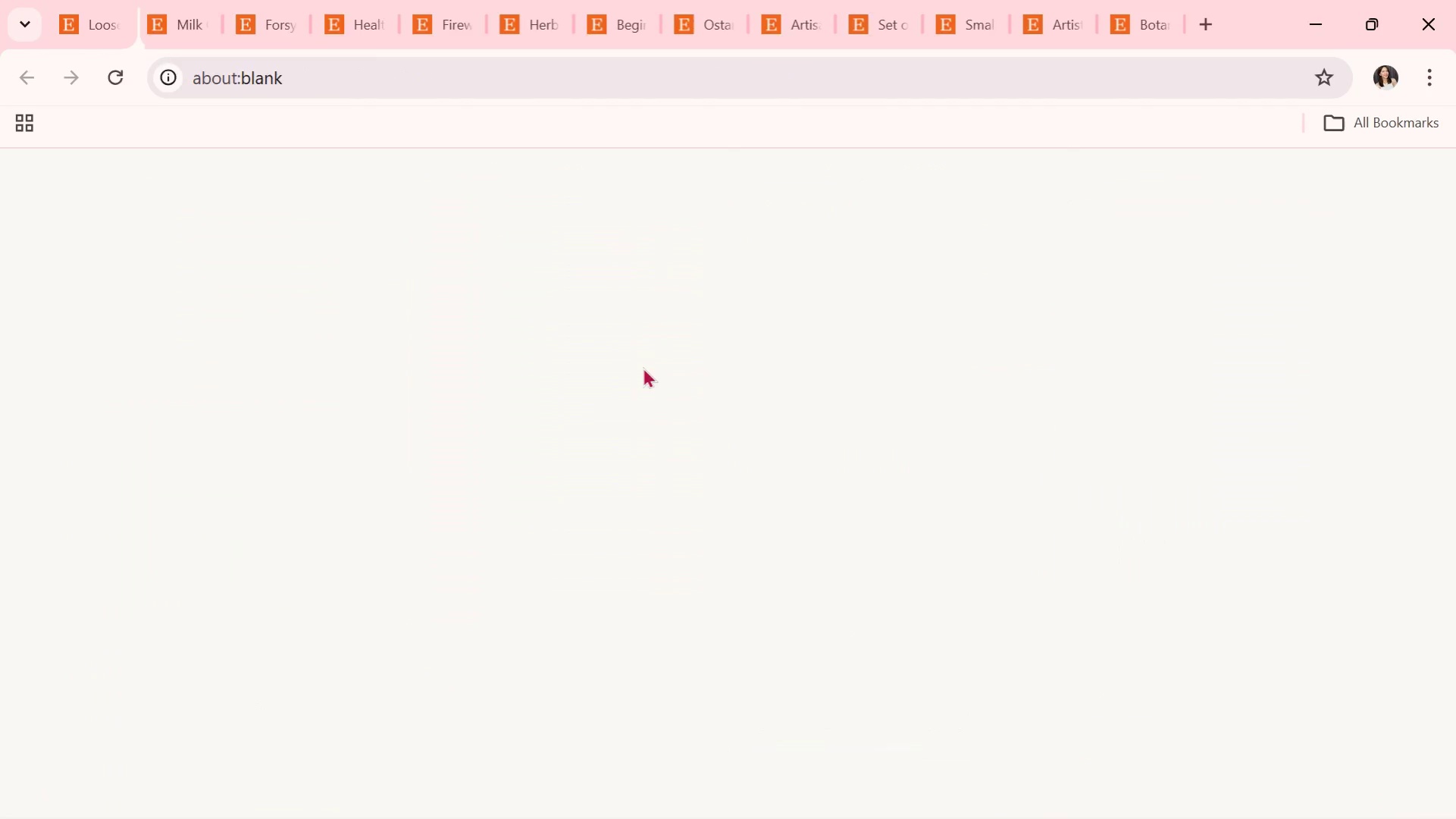 
scroll: coordinate [898, 658], scroll_direction: down, amount: 3.0
 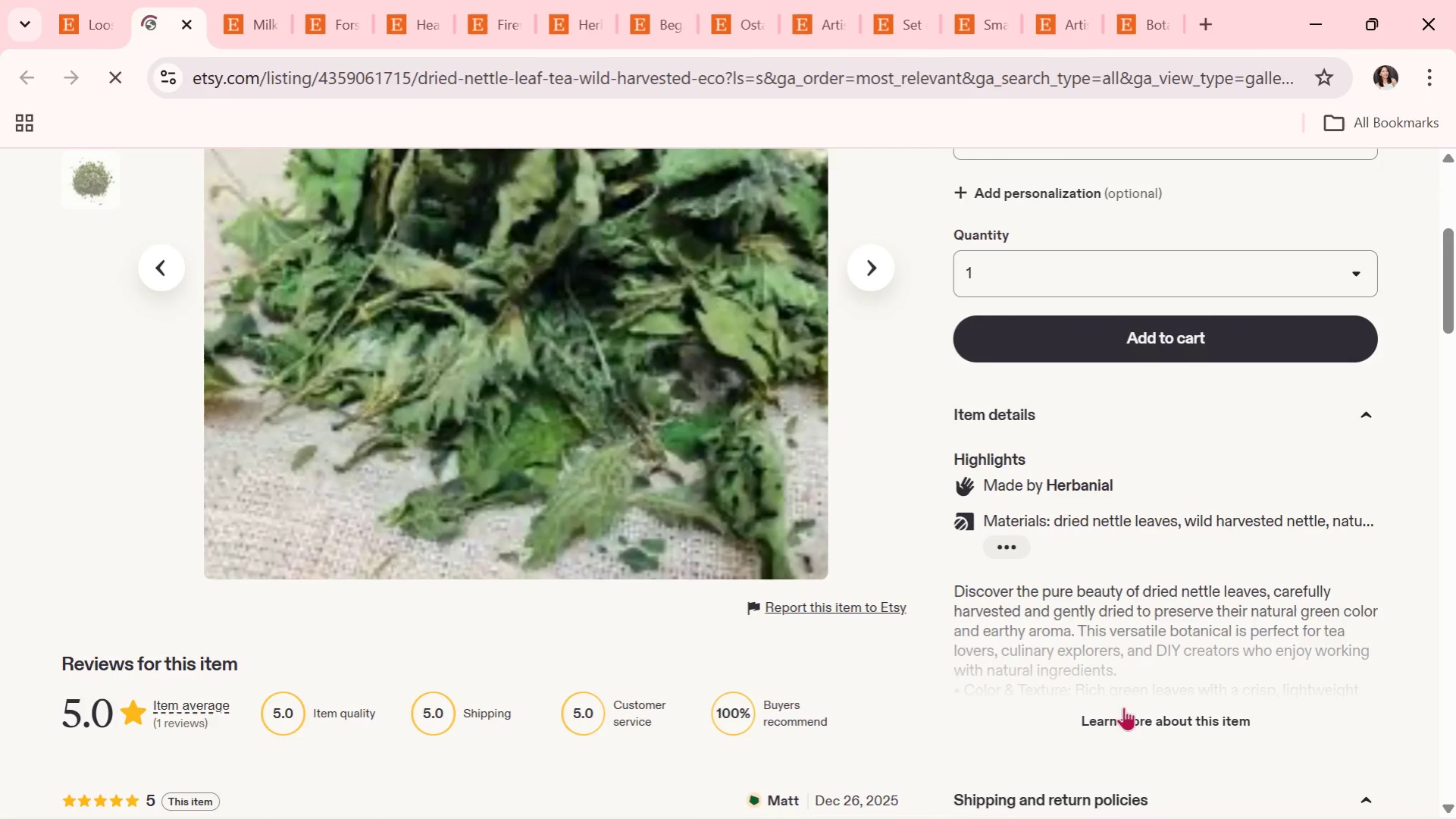 
left_click([1124, 722])
 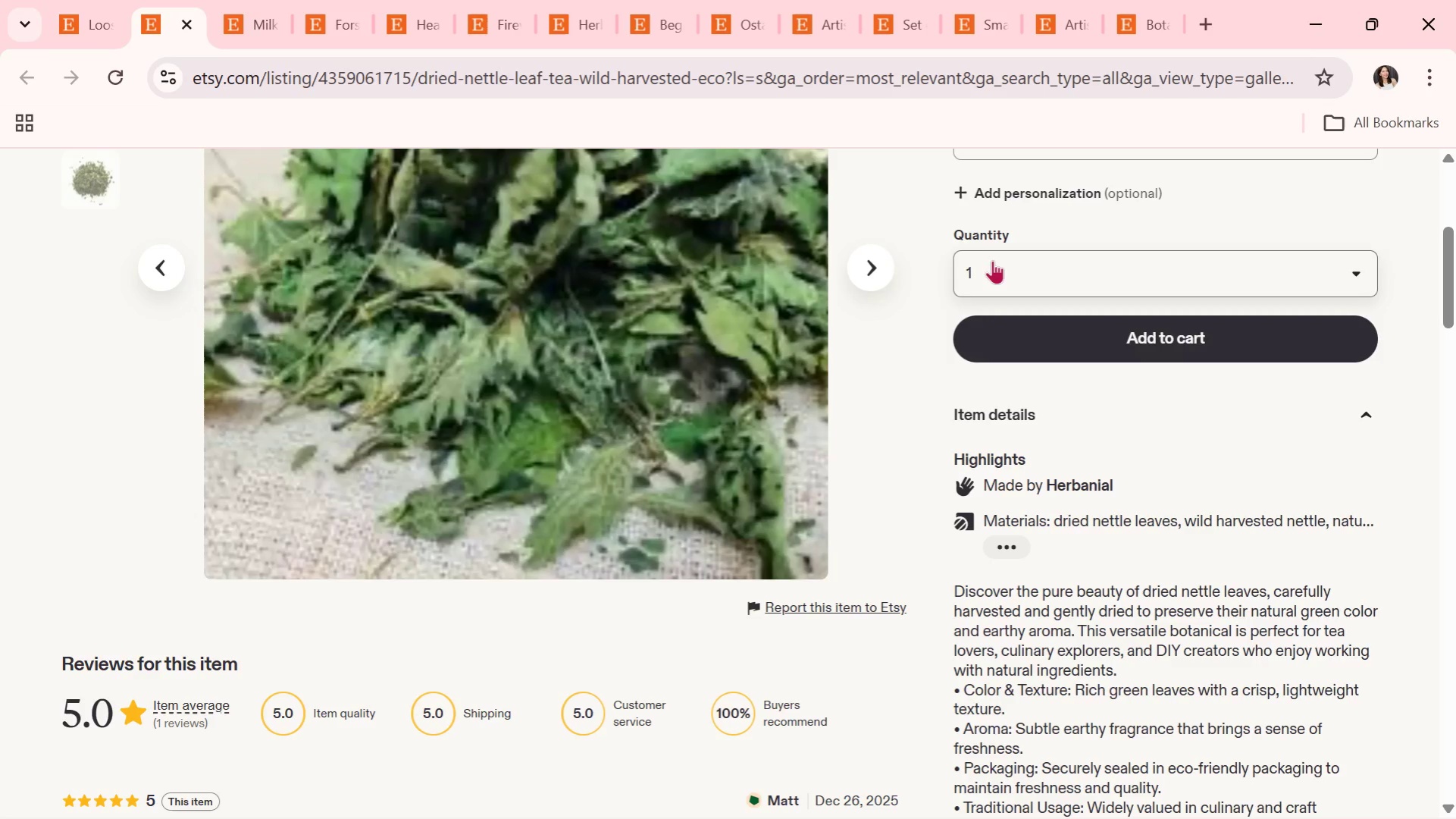 
wait(18.66)
 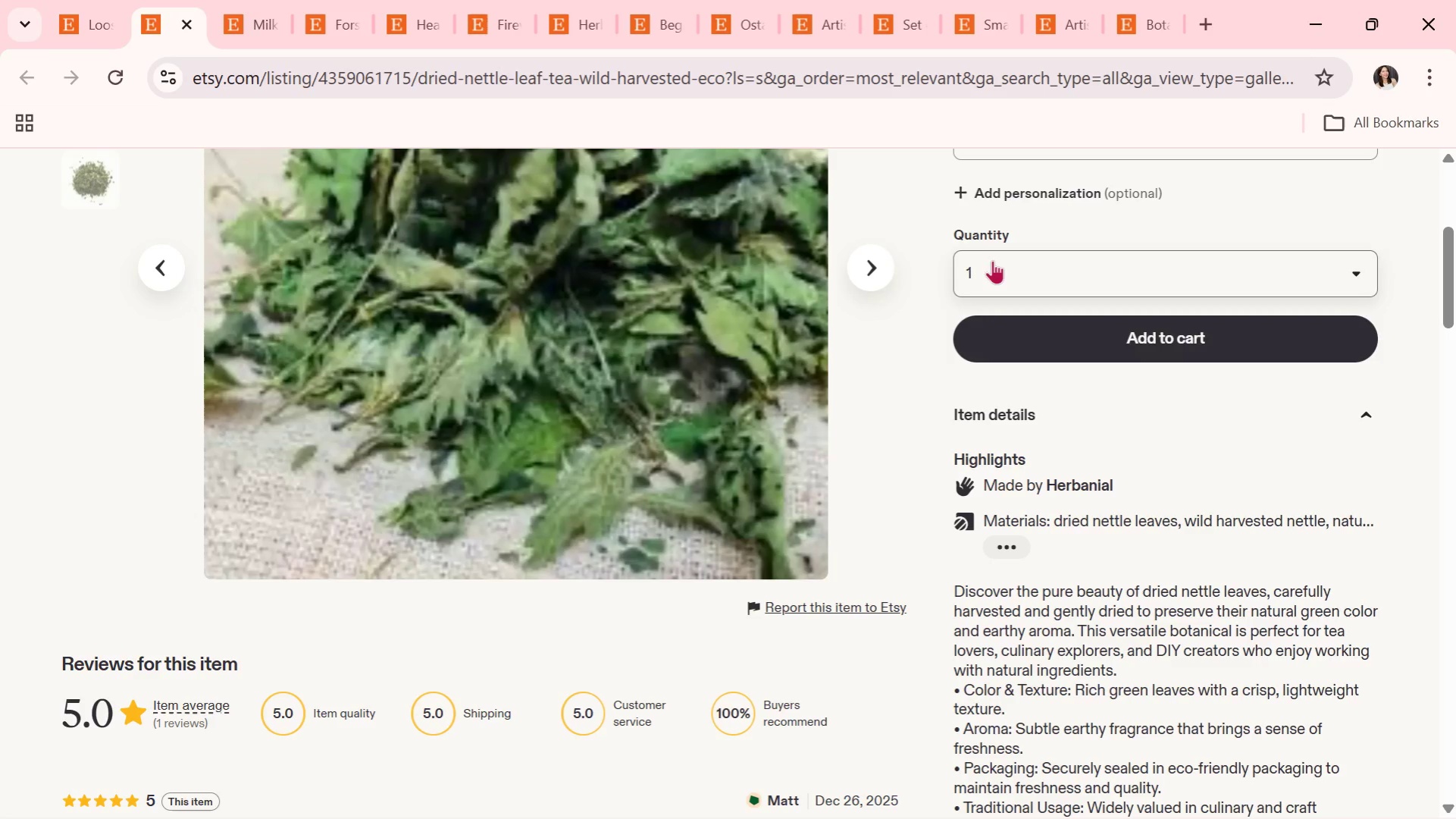 
scroll: coordinate [997, 246], scroll_direction: down, amount: 2.0
 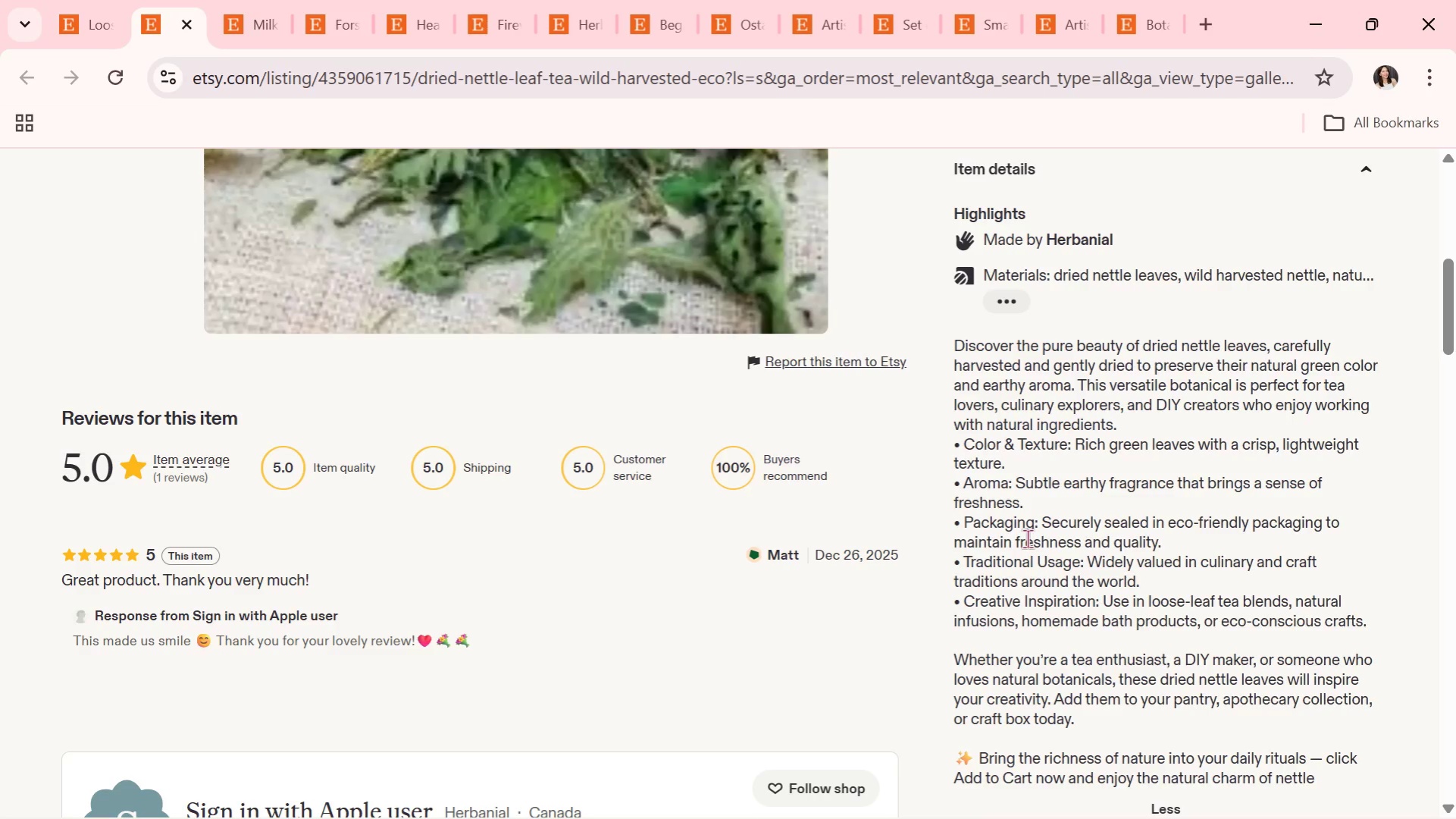 
wait(15.16)
 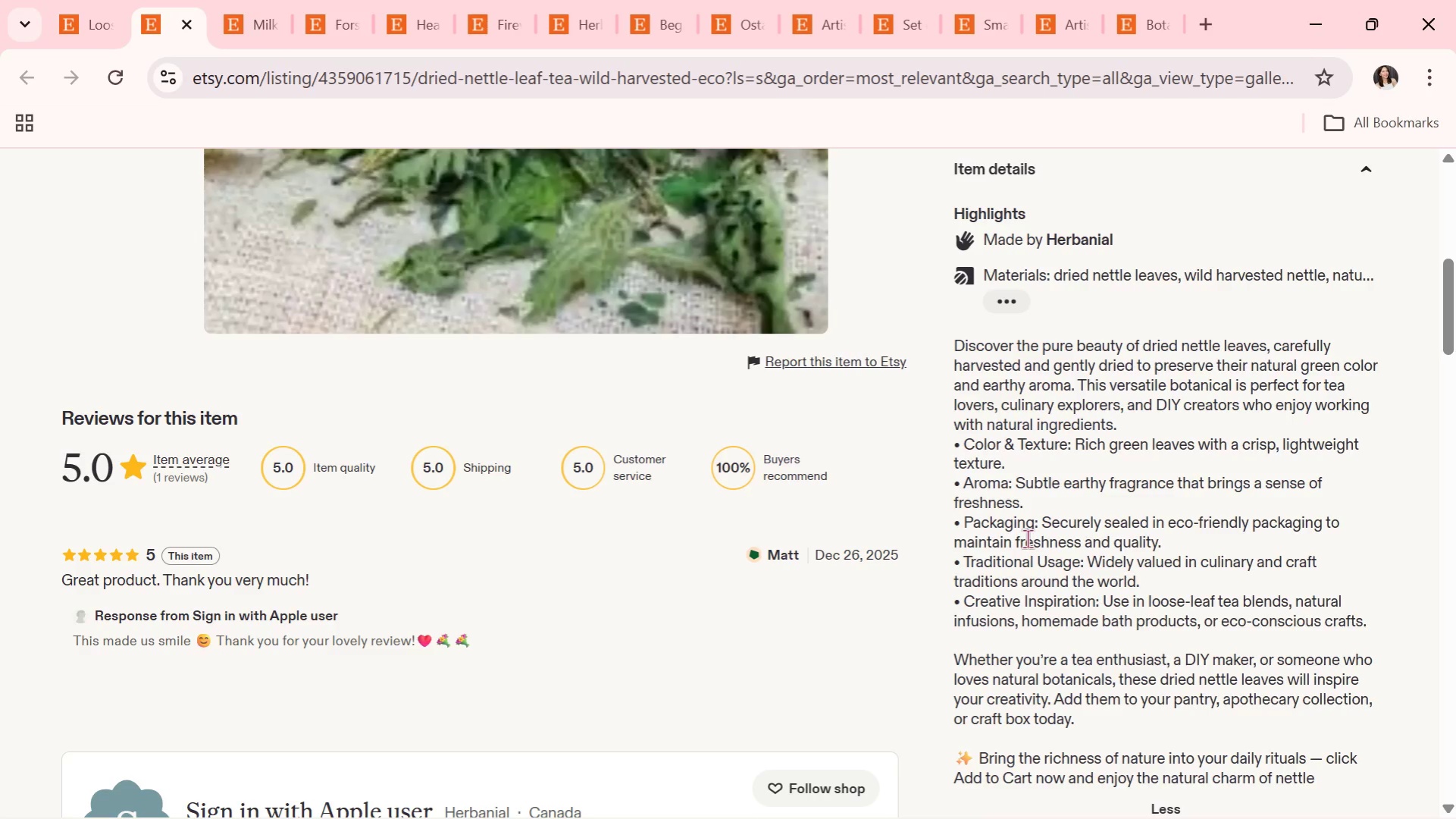 
scroll: coordinate [1070, 221], scroll_direction: down, amount: 6.0
 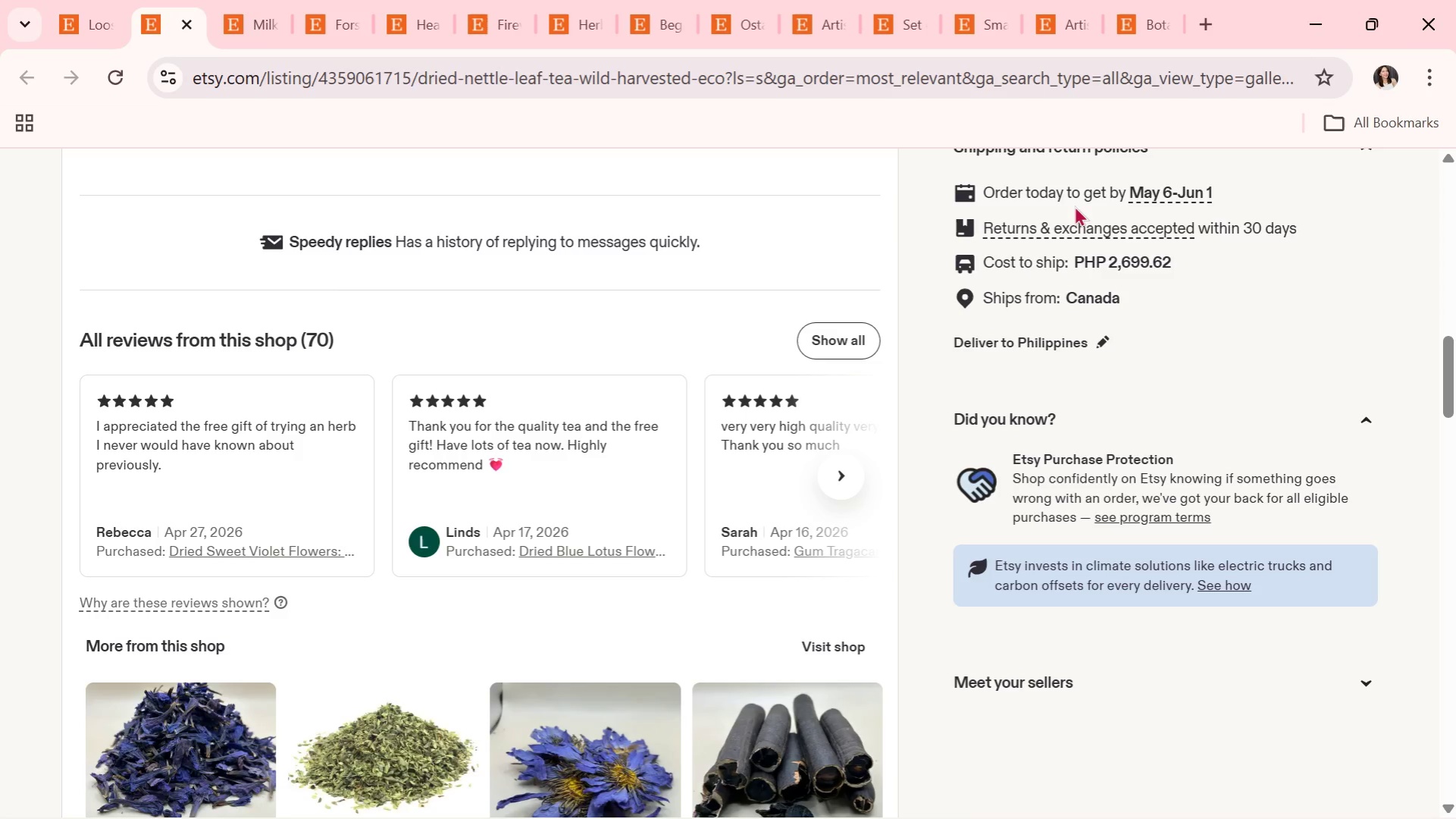 
wait(8.77)
 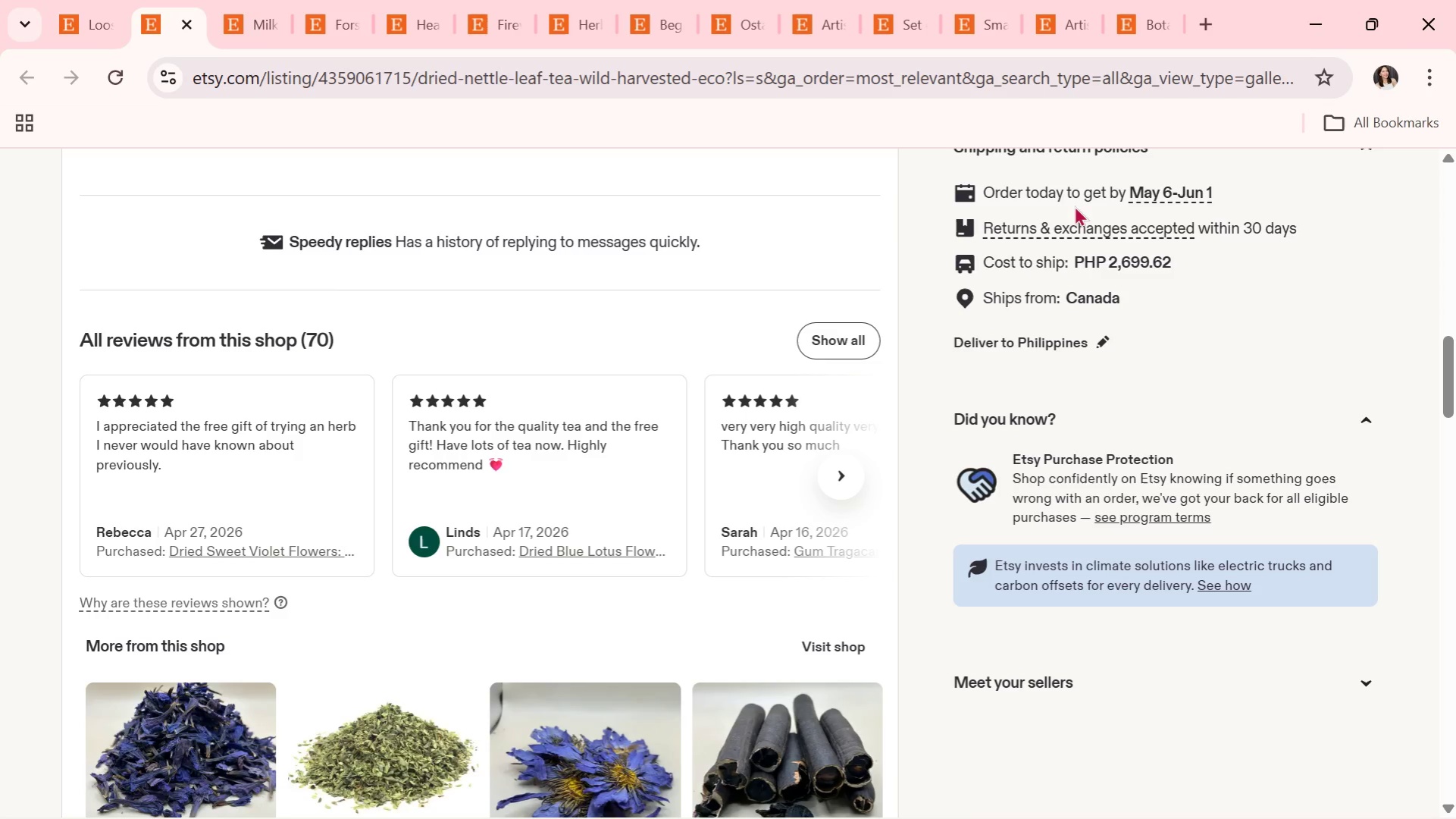 
scroll: coordinate [1204, 495], scroll_direction: up, amount: 4.0
 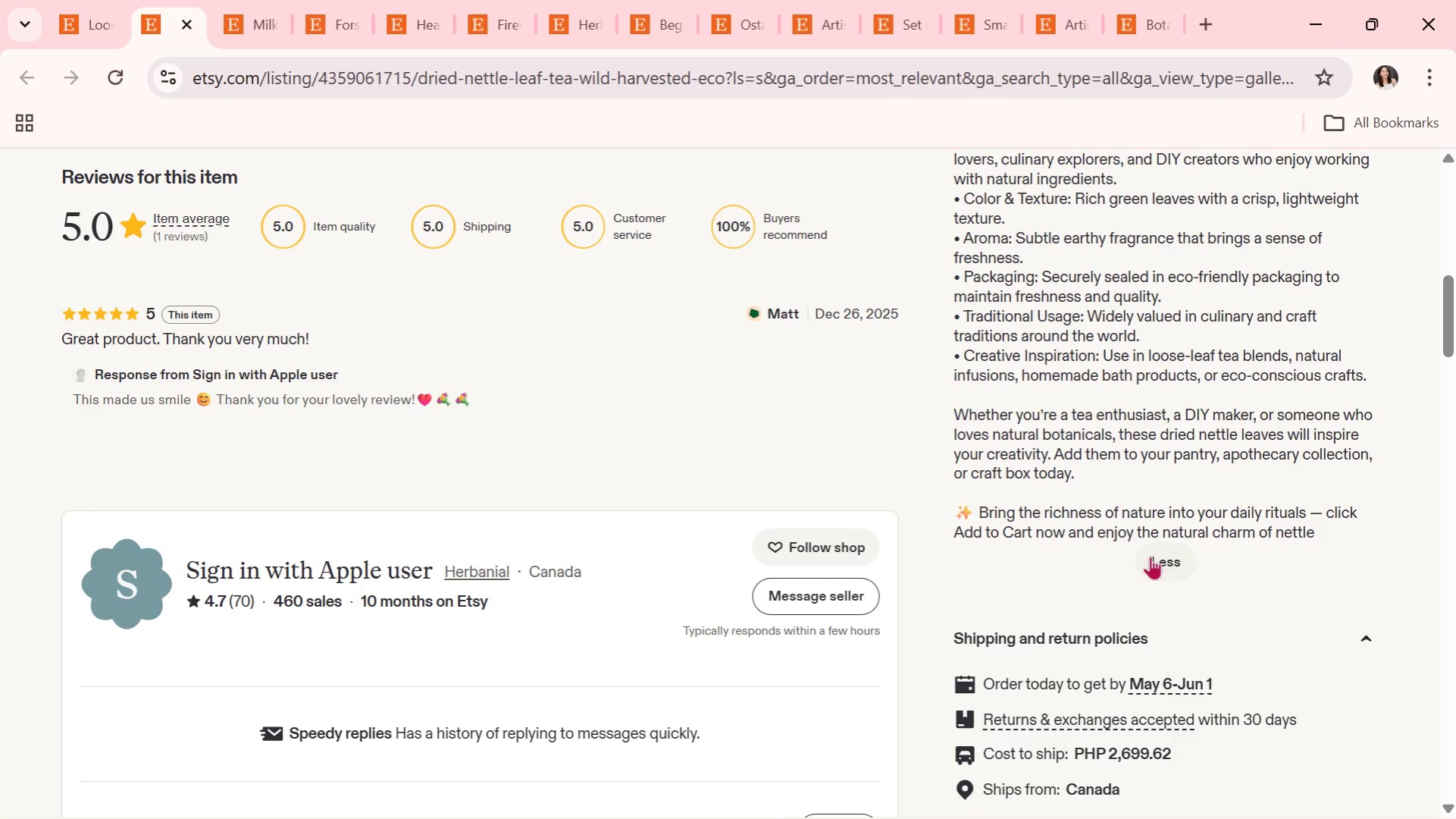 
key(Alt+Tab)